 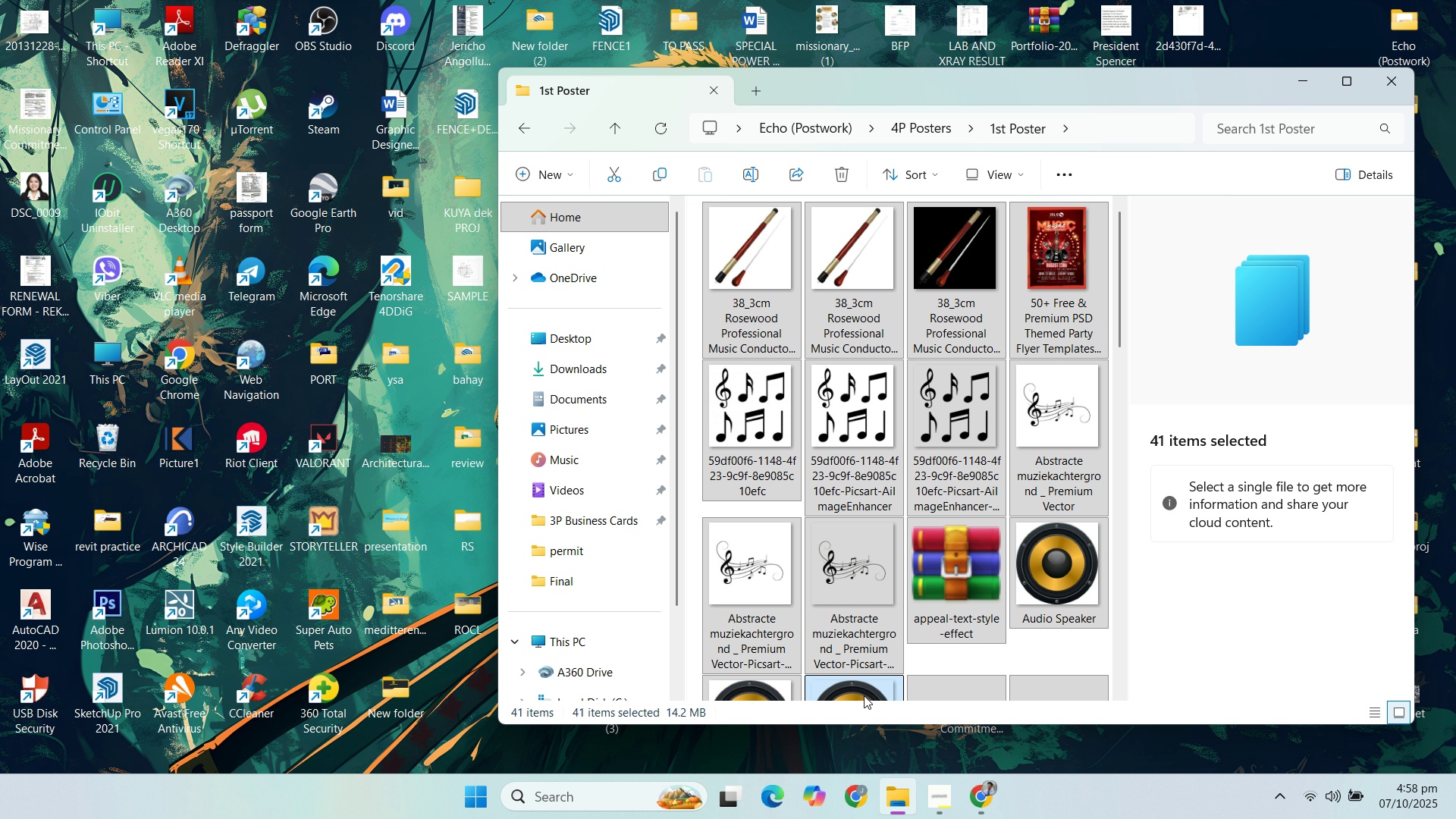 
double_click([110, 598])
 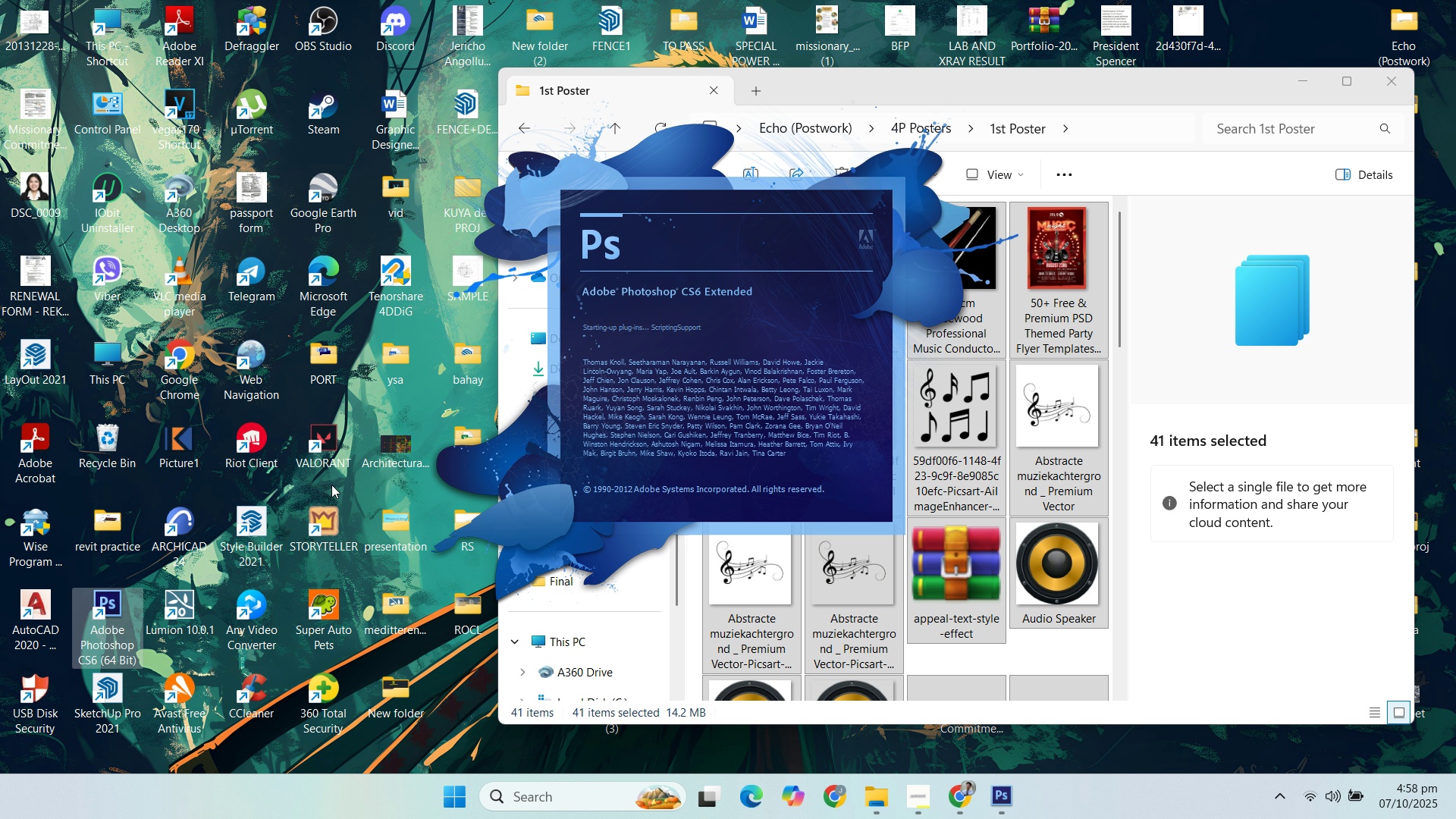 
wait(25.03)
 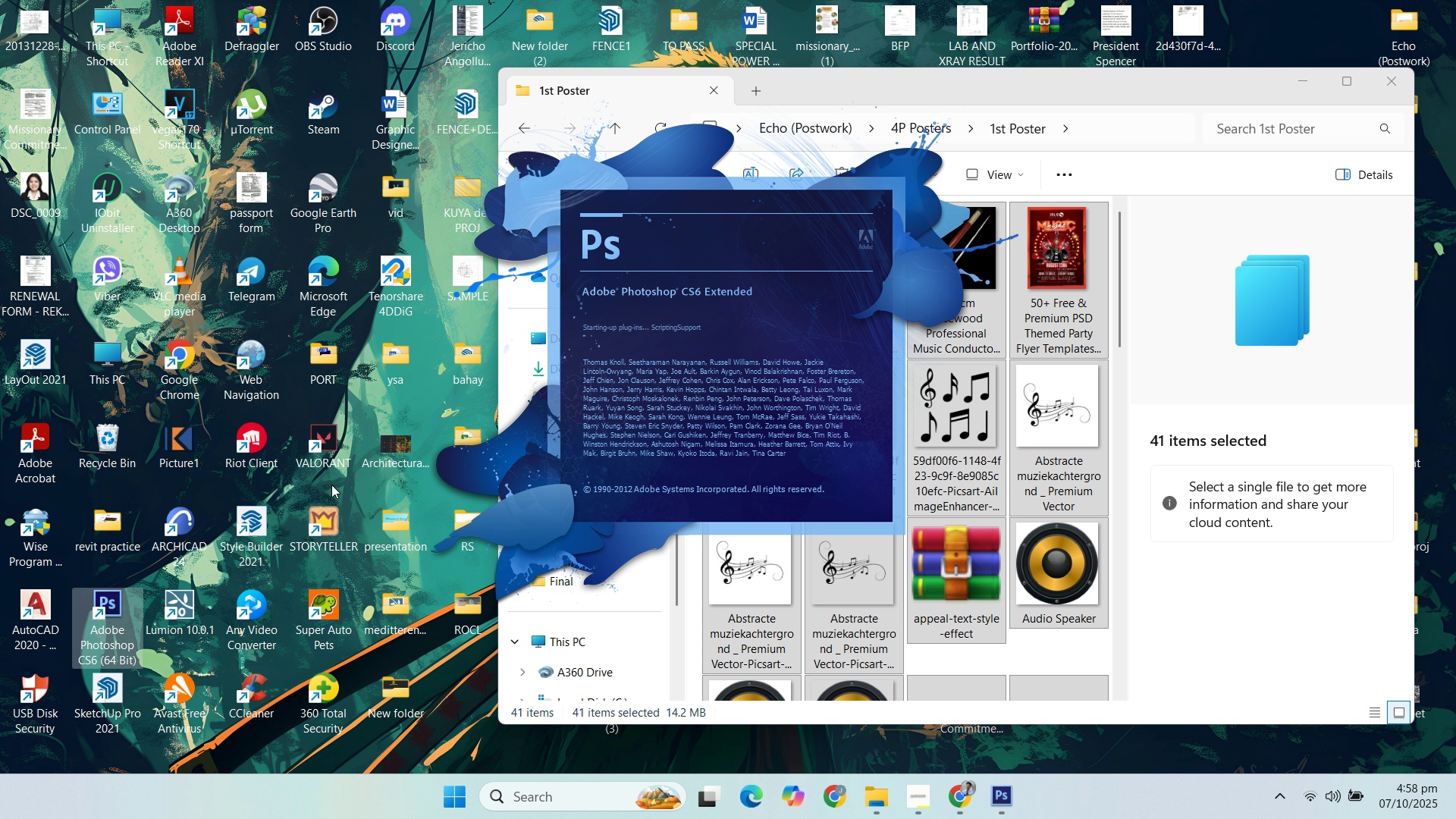 
left_click([48, 17])
 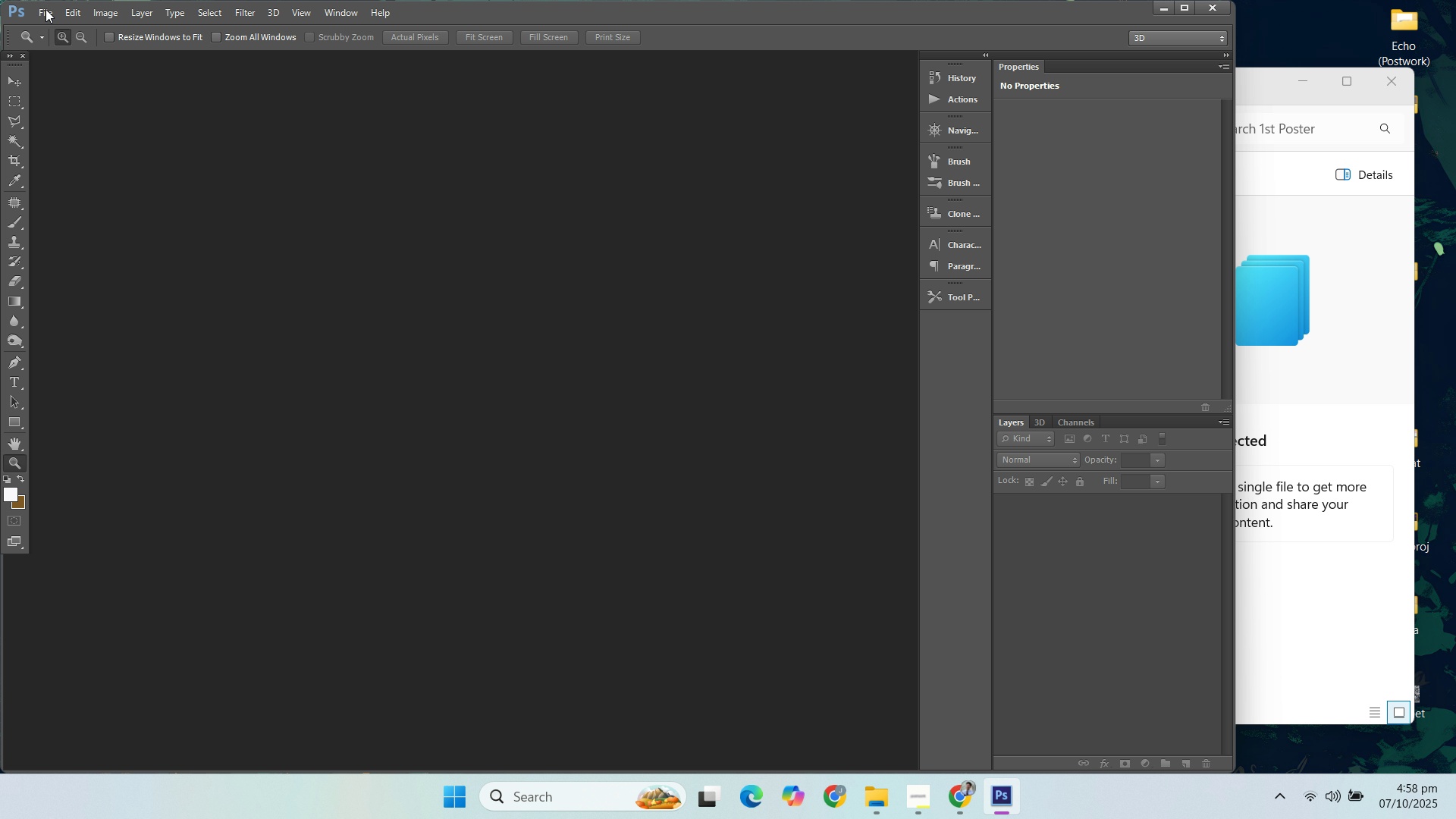 
left_click([46, 9])
 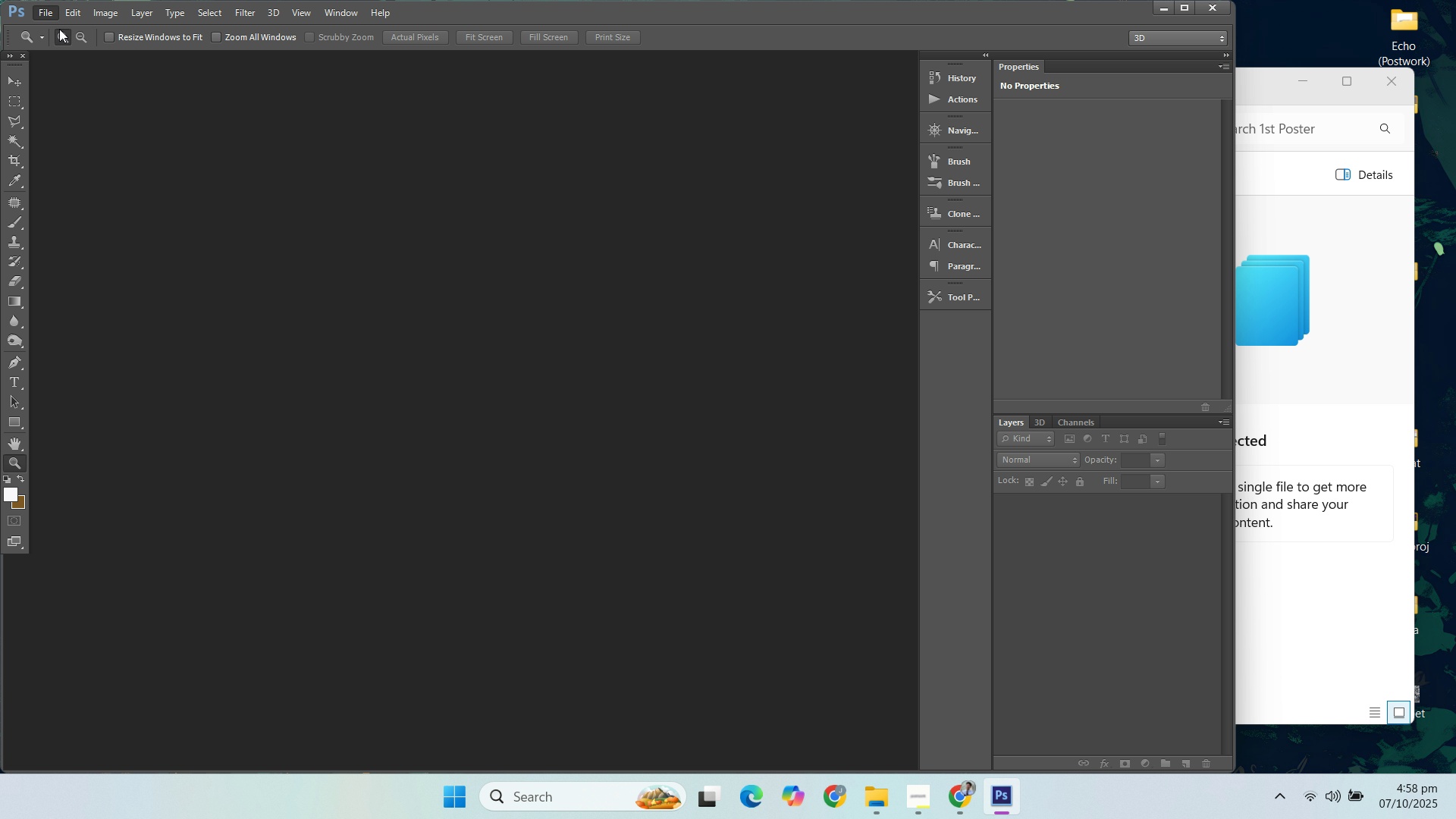 
left_click([59, 29])
 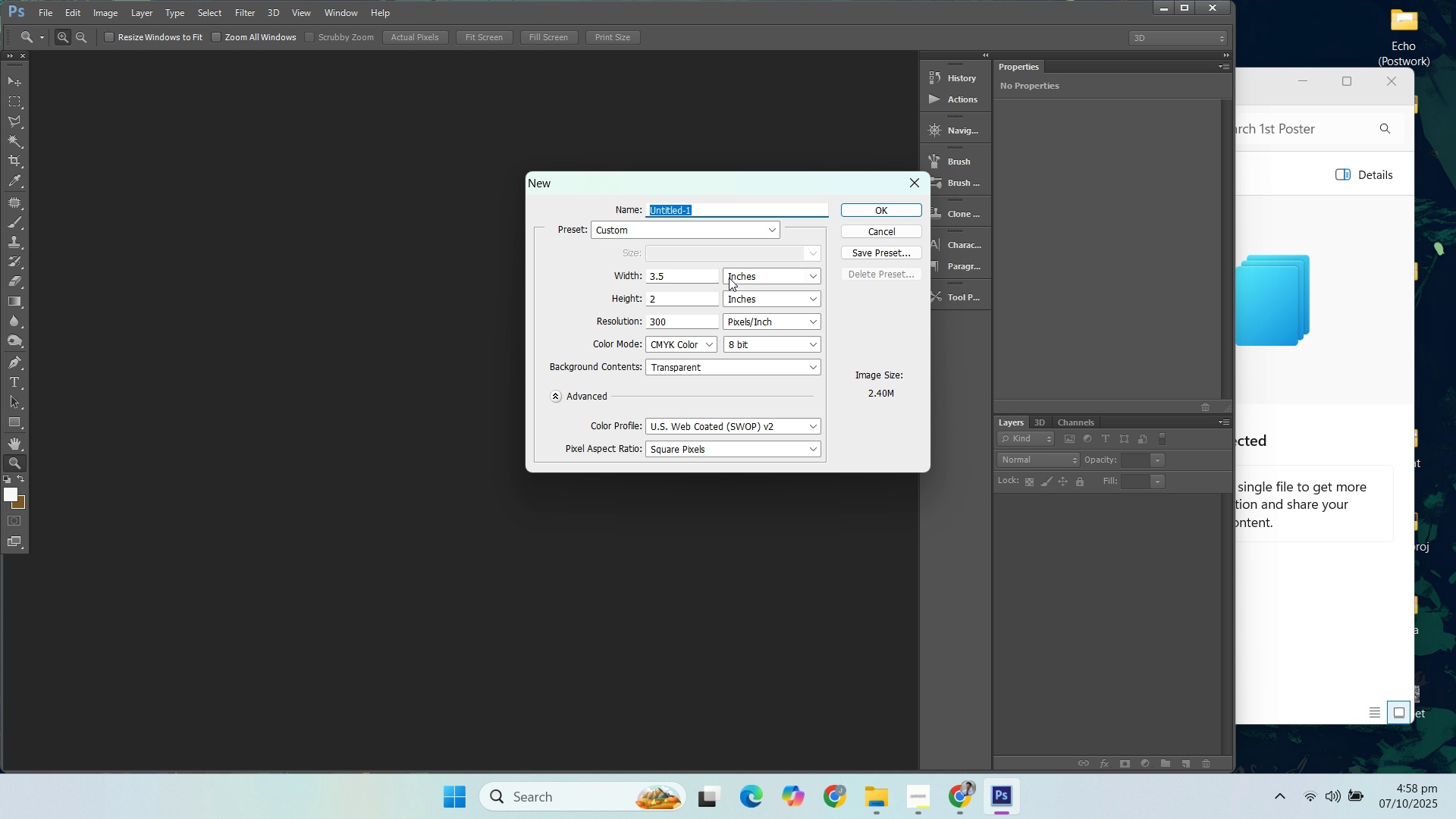 
left_click_drag(start_coordinate=[704, 277], to_coordinate=[564, 275])
 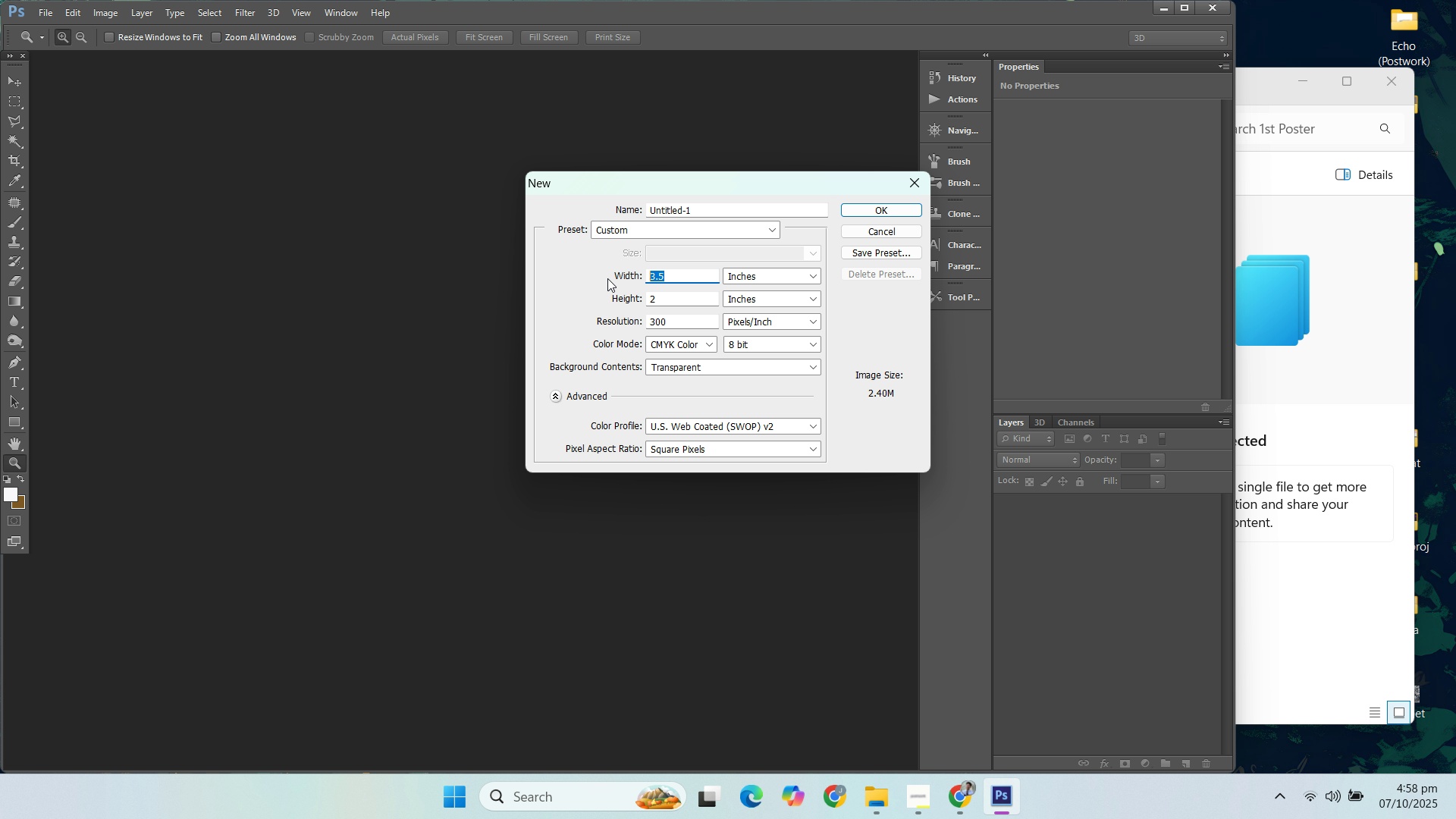 
type(24)
 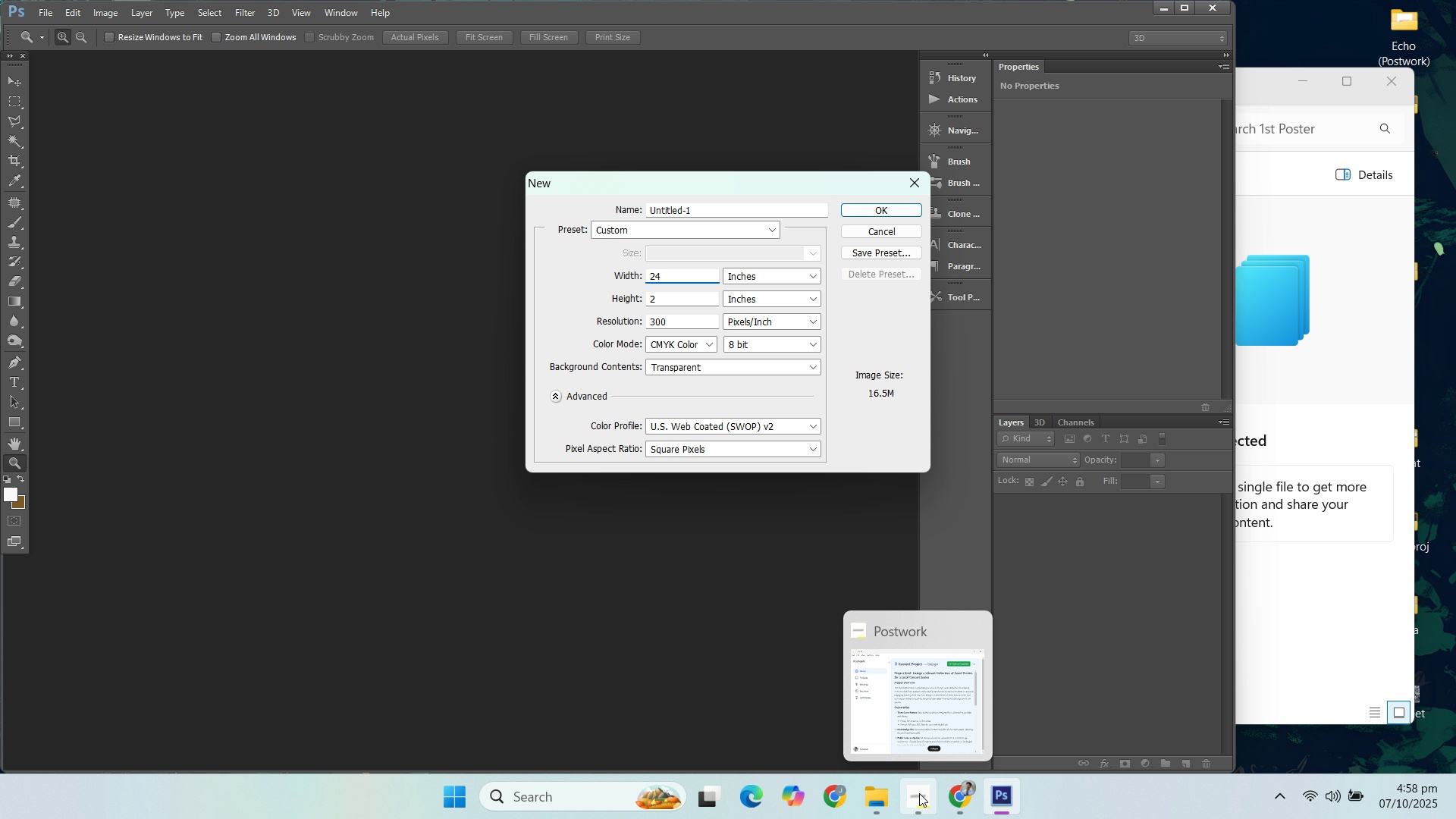 
left_click([919, 793])